 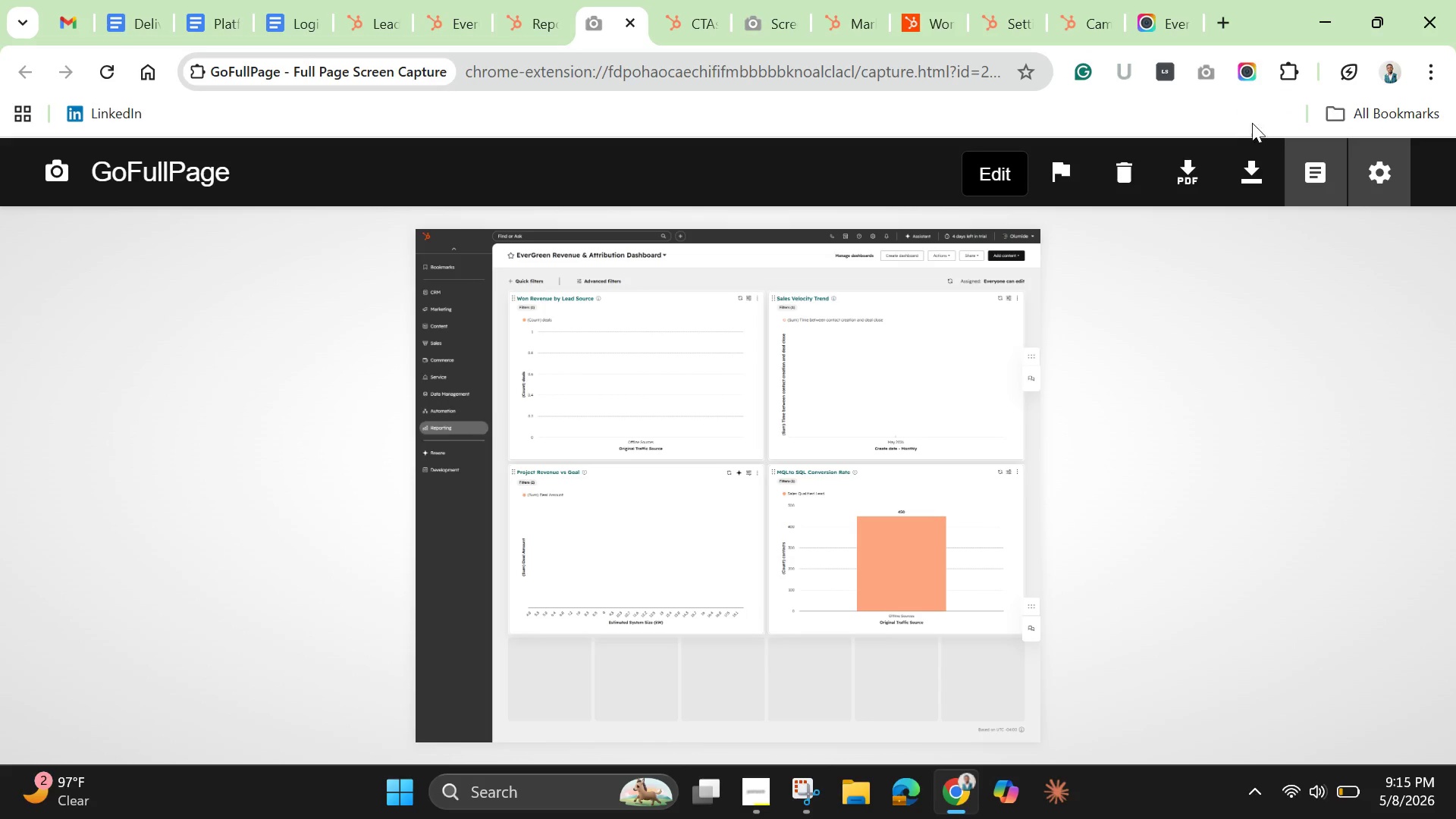 
left_click([1256, 168])
 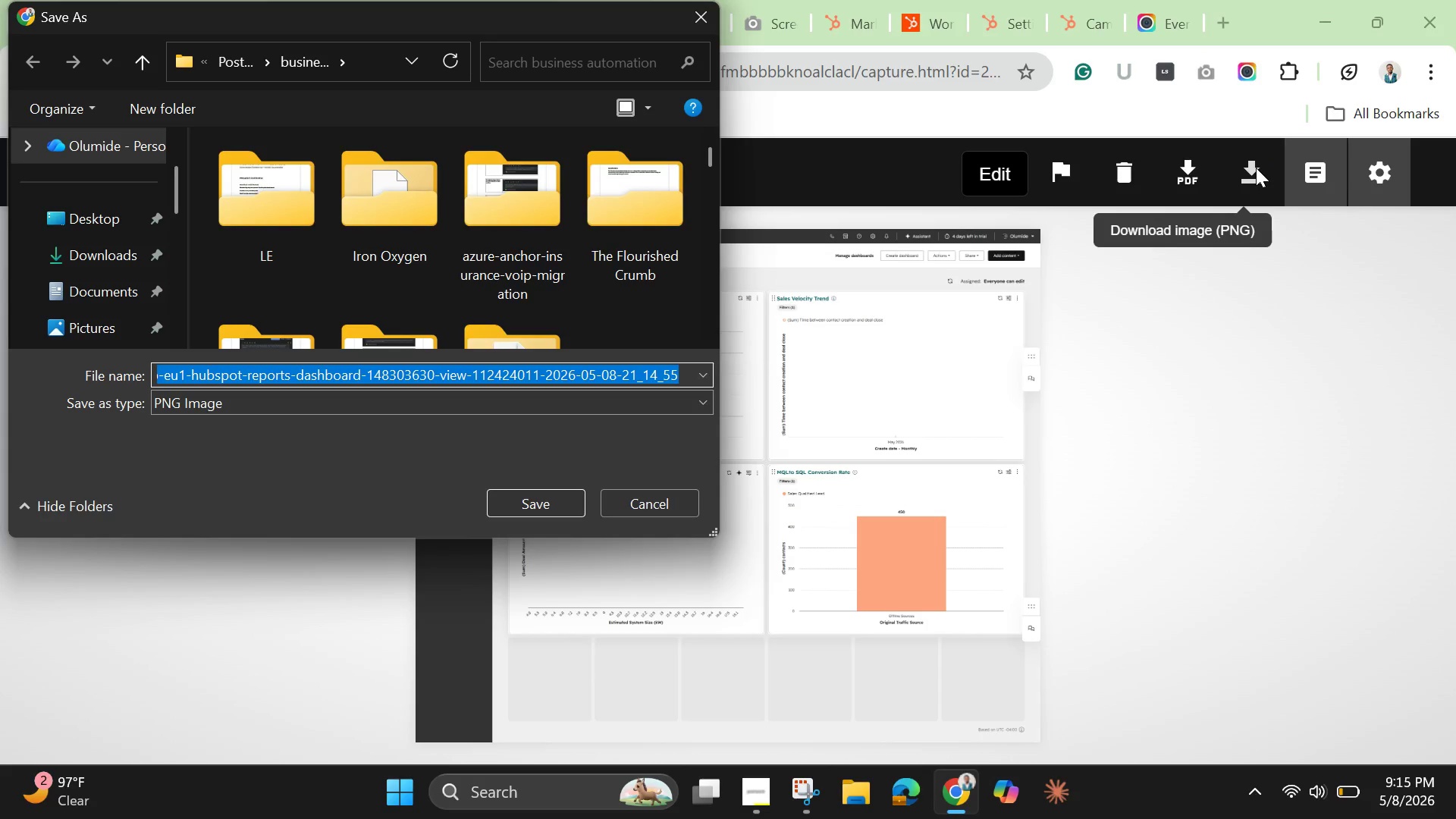 
hold_key(key=Backspace, duration=0.31)
 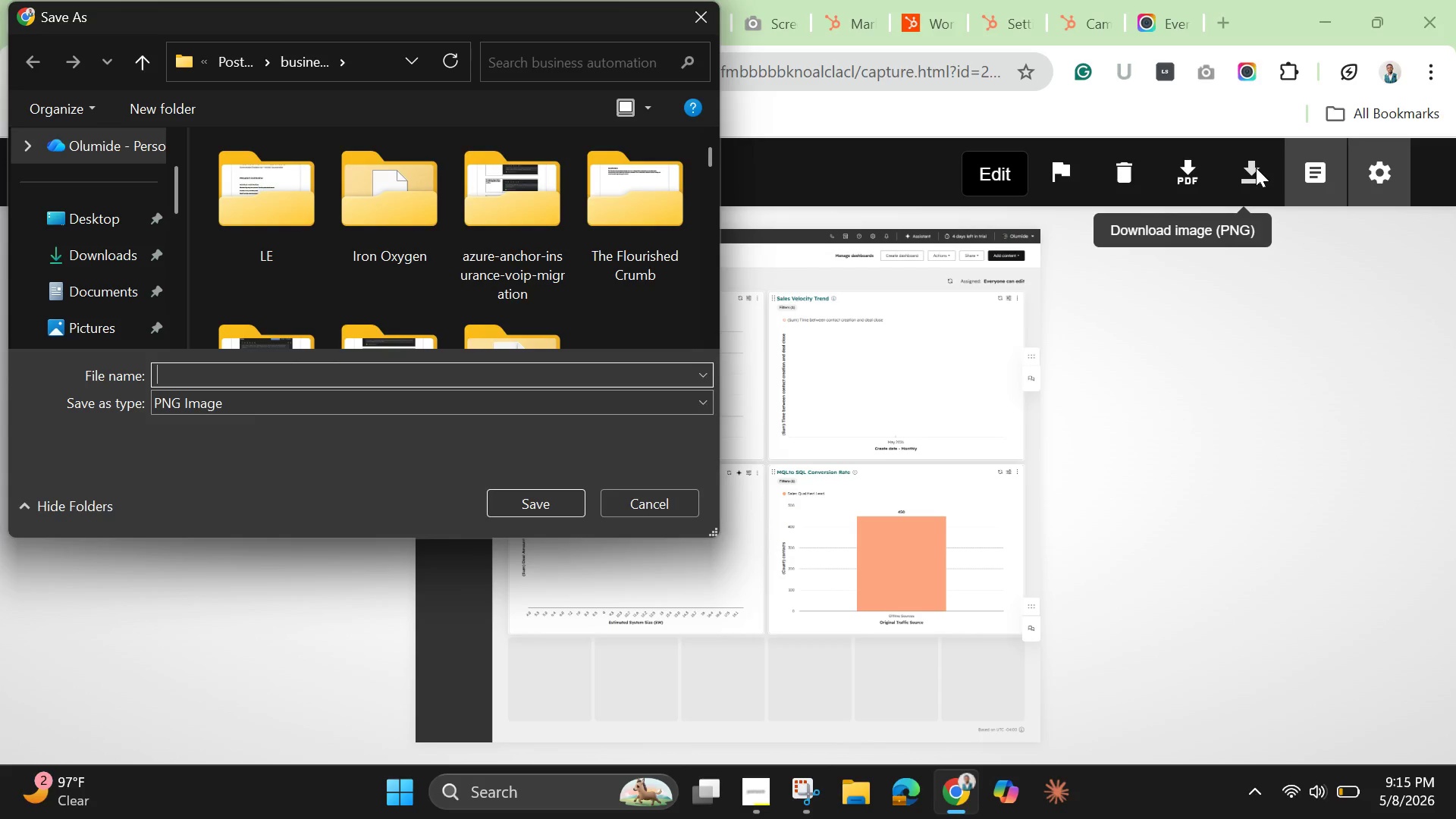 
key(Control+V)
 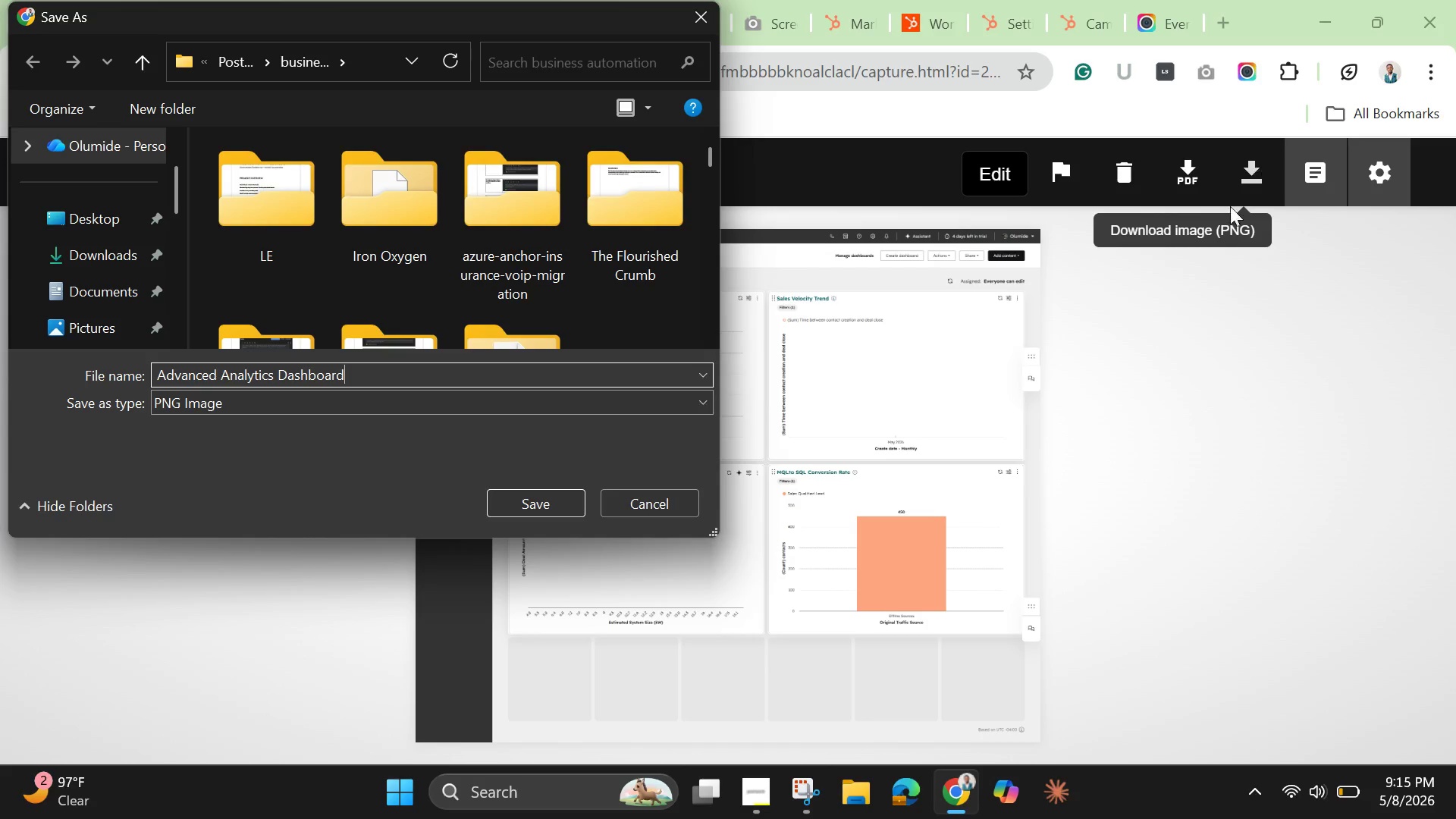 
wait(7.48)
 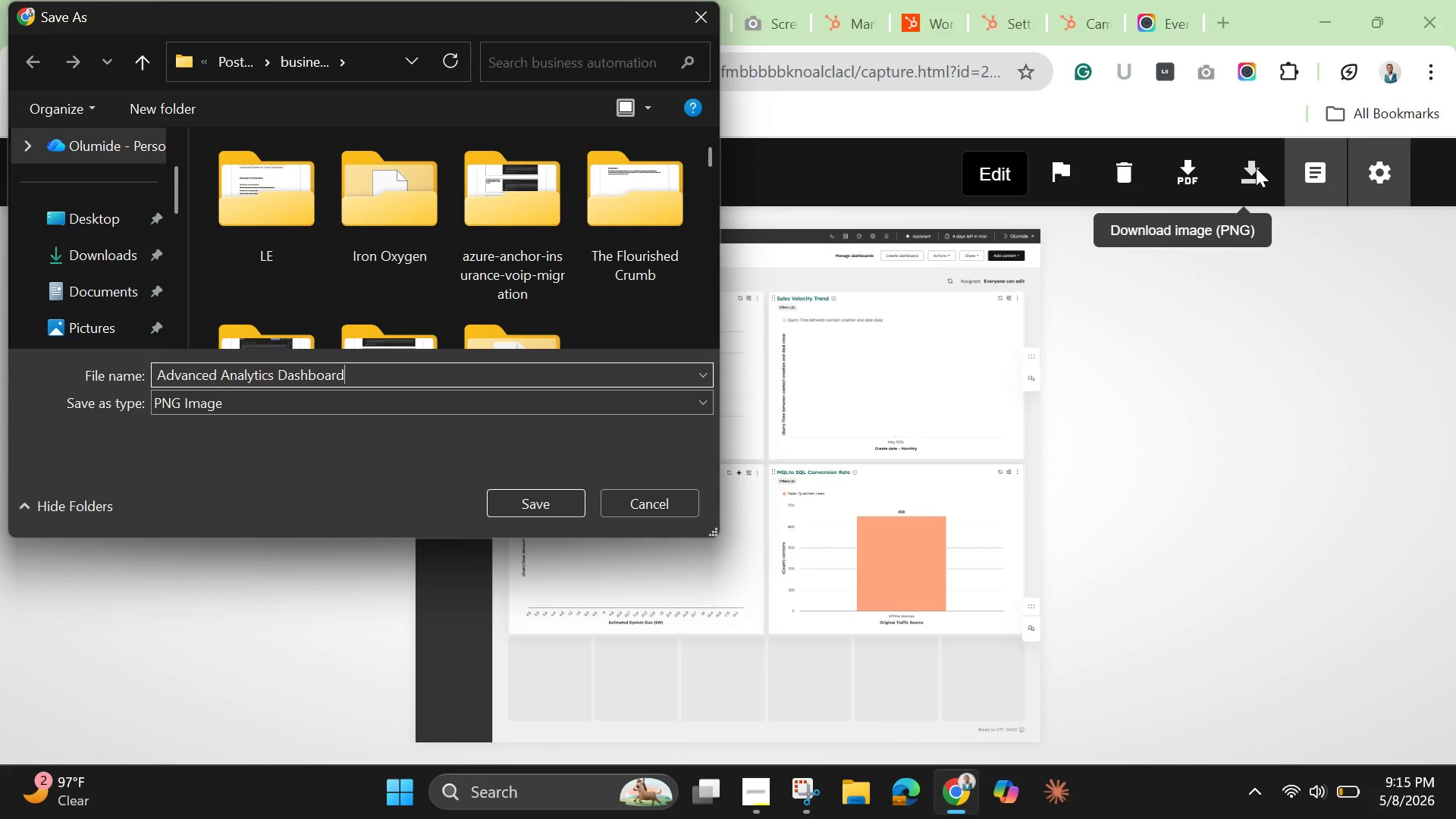 
left_click([559, 509])
 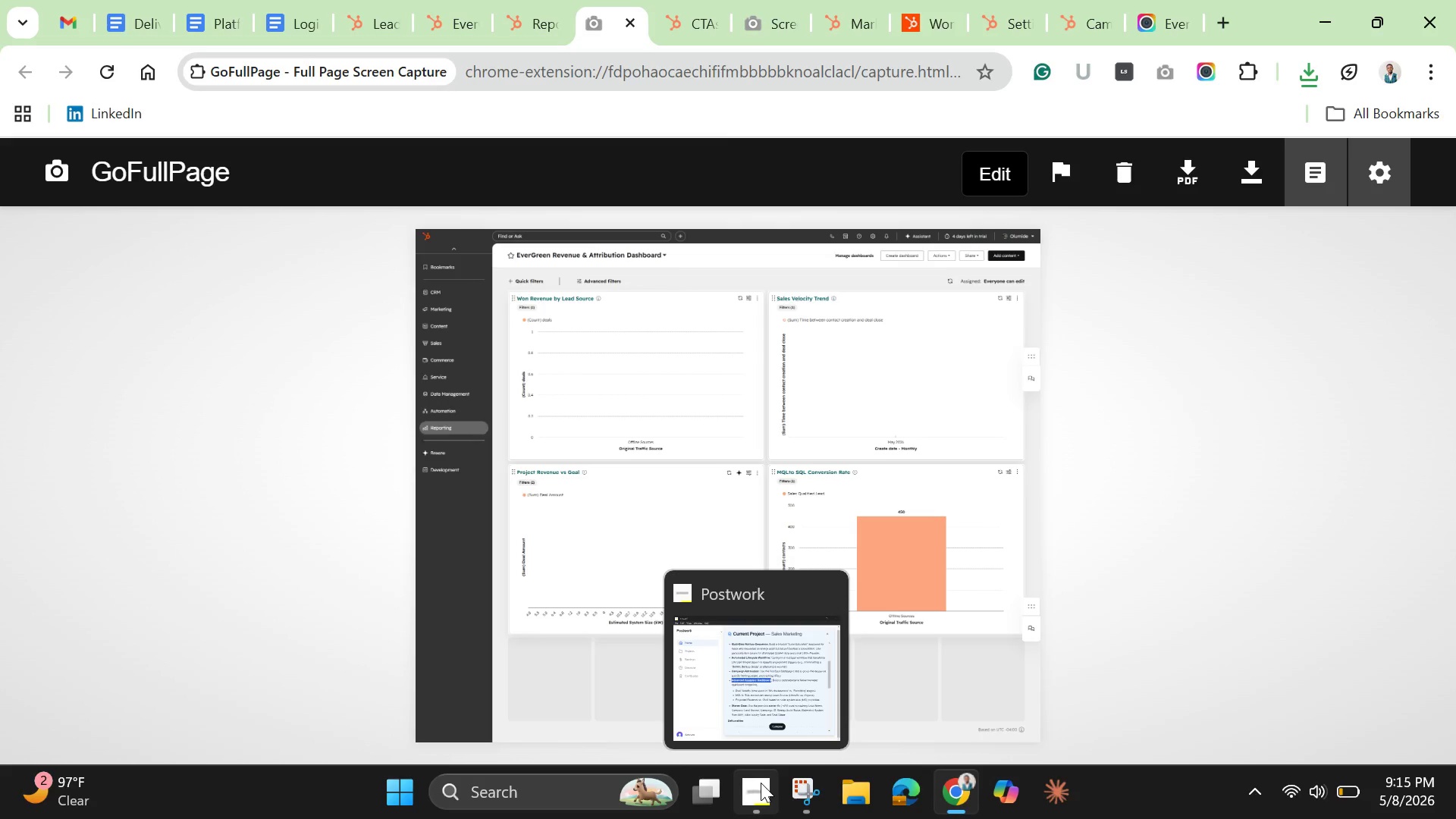 
wait(26.44)
 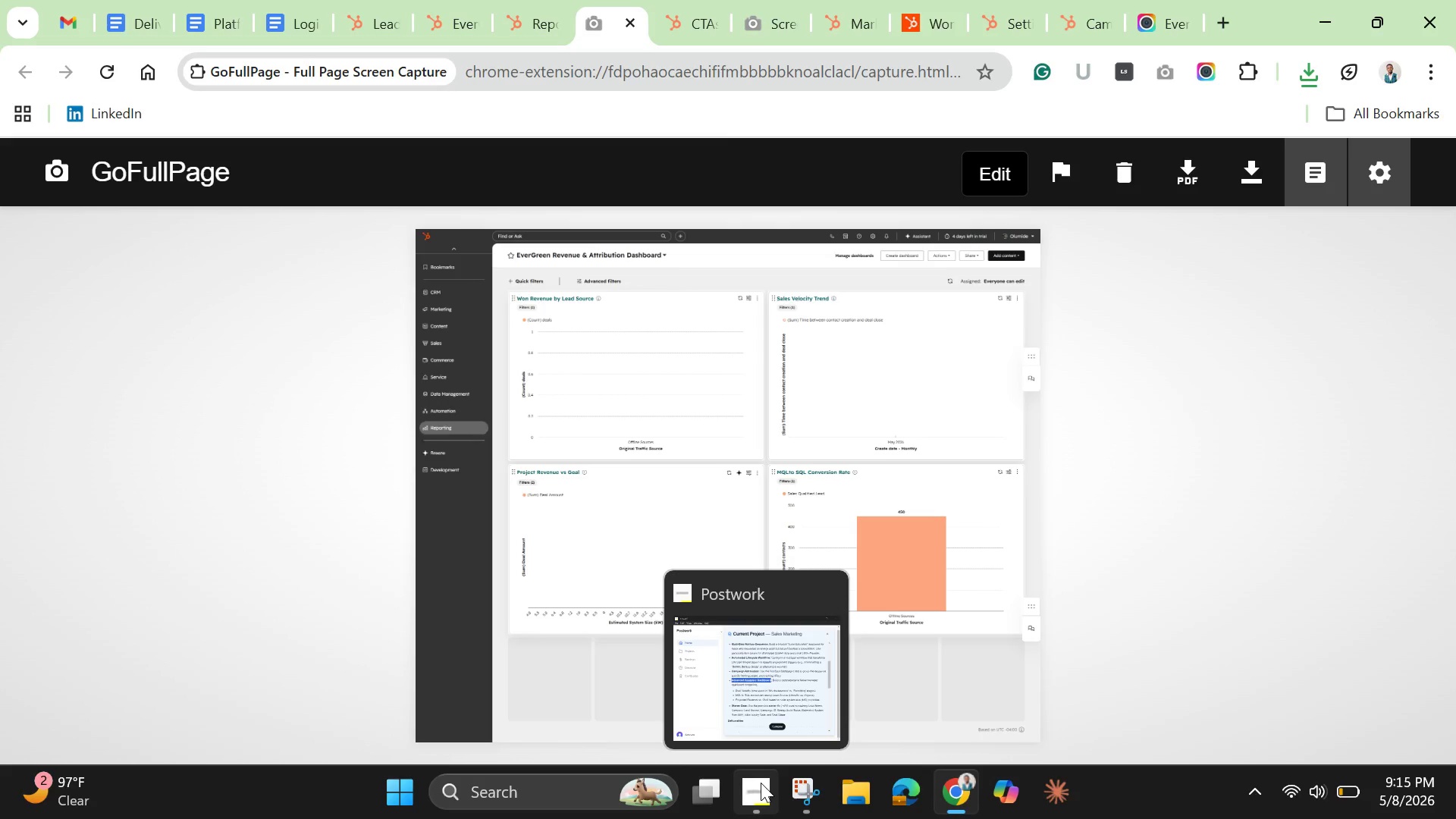 
left_click([759, 790])